 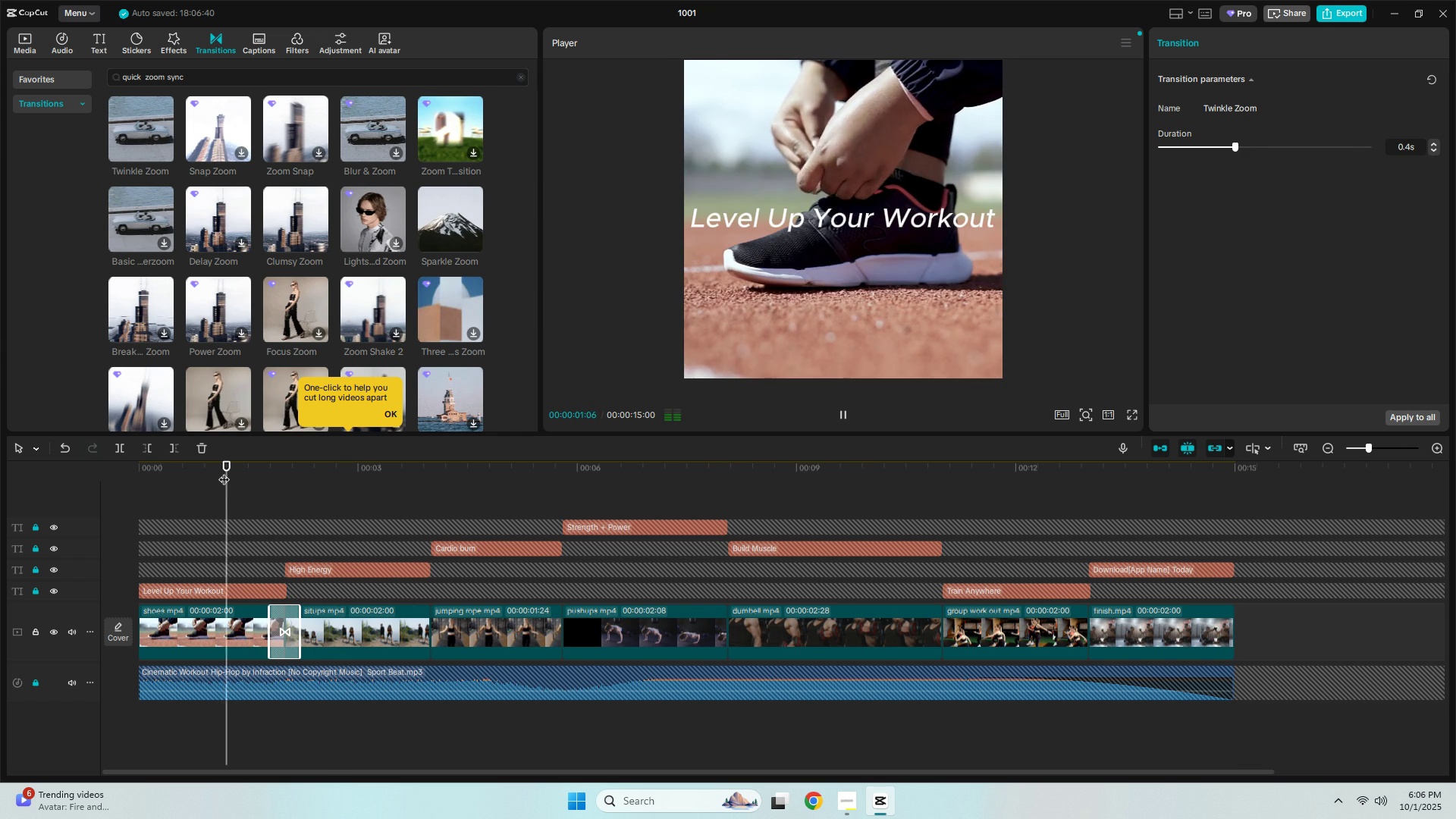 
key(Space)
 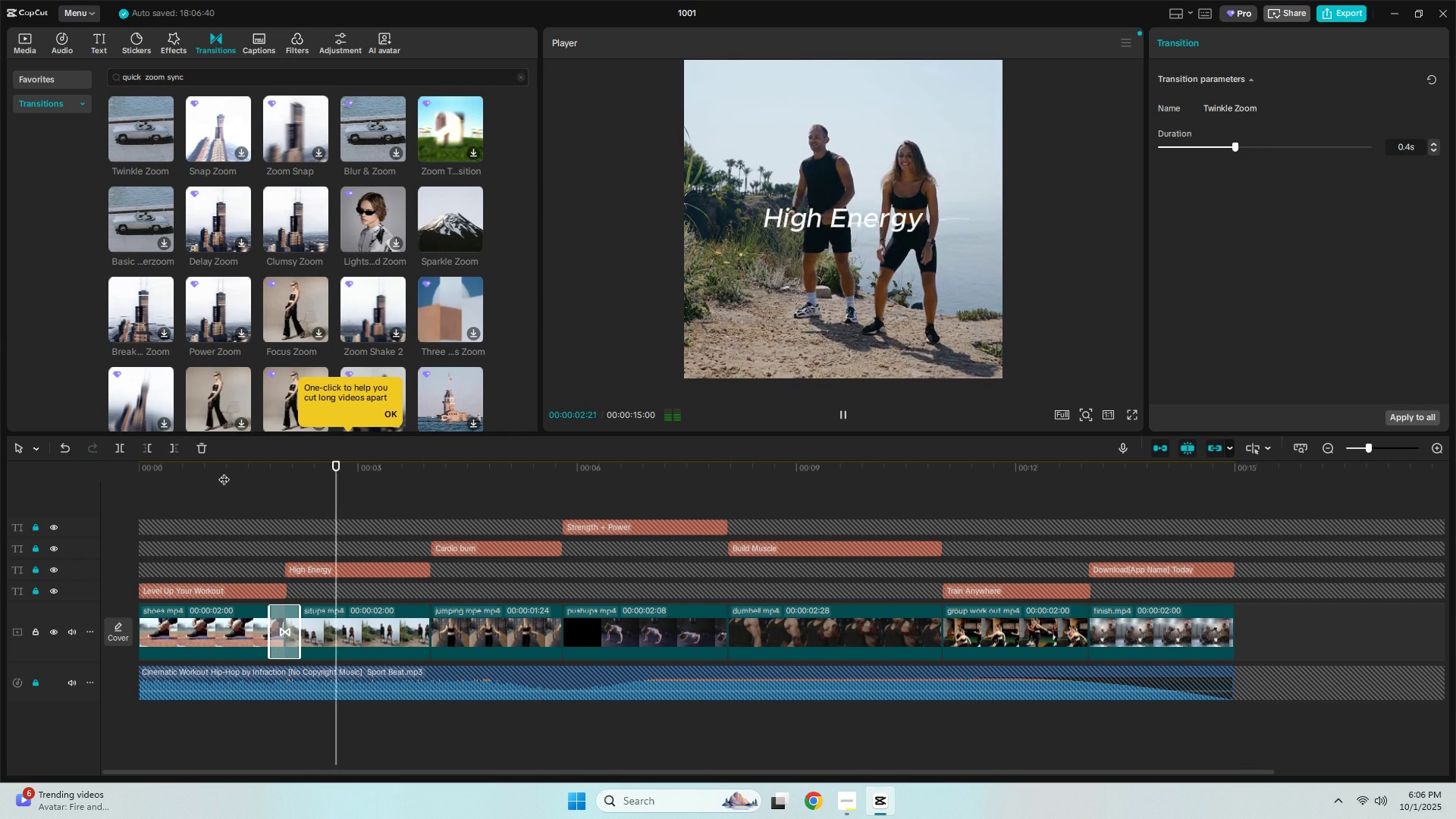 
key(Space)
 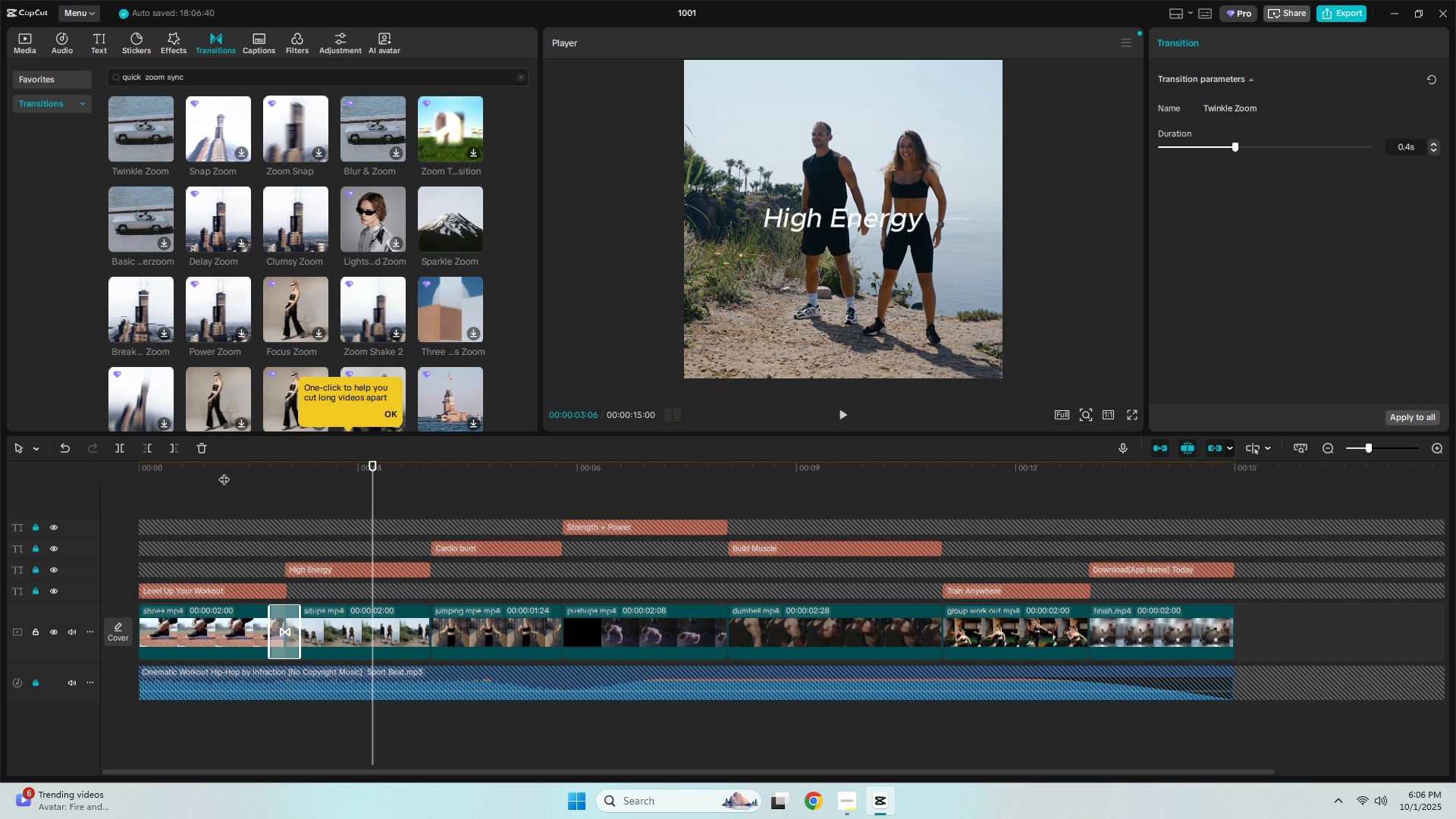 
wait(5.03)
 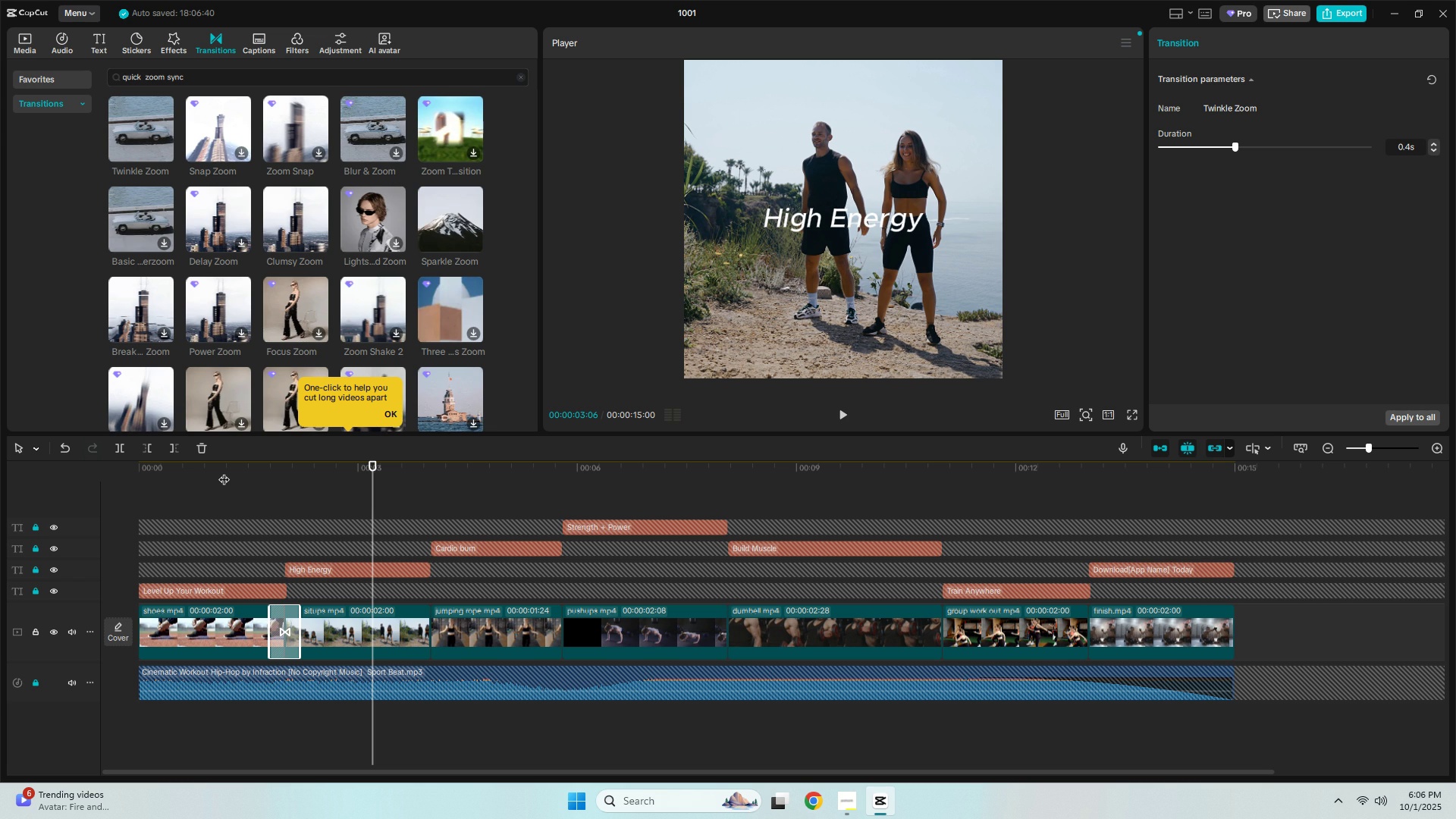 
double_click([258, 73])
 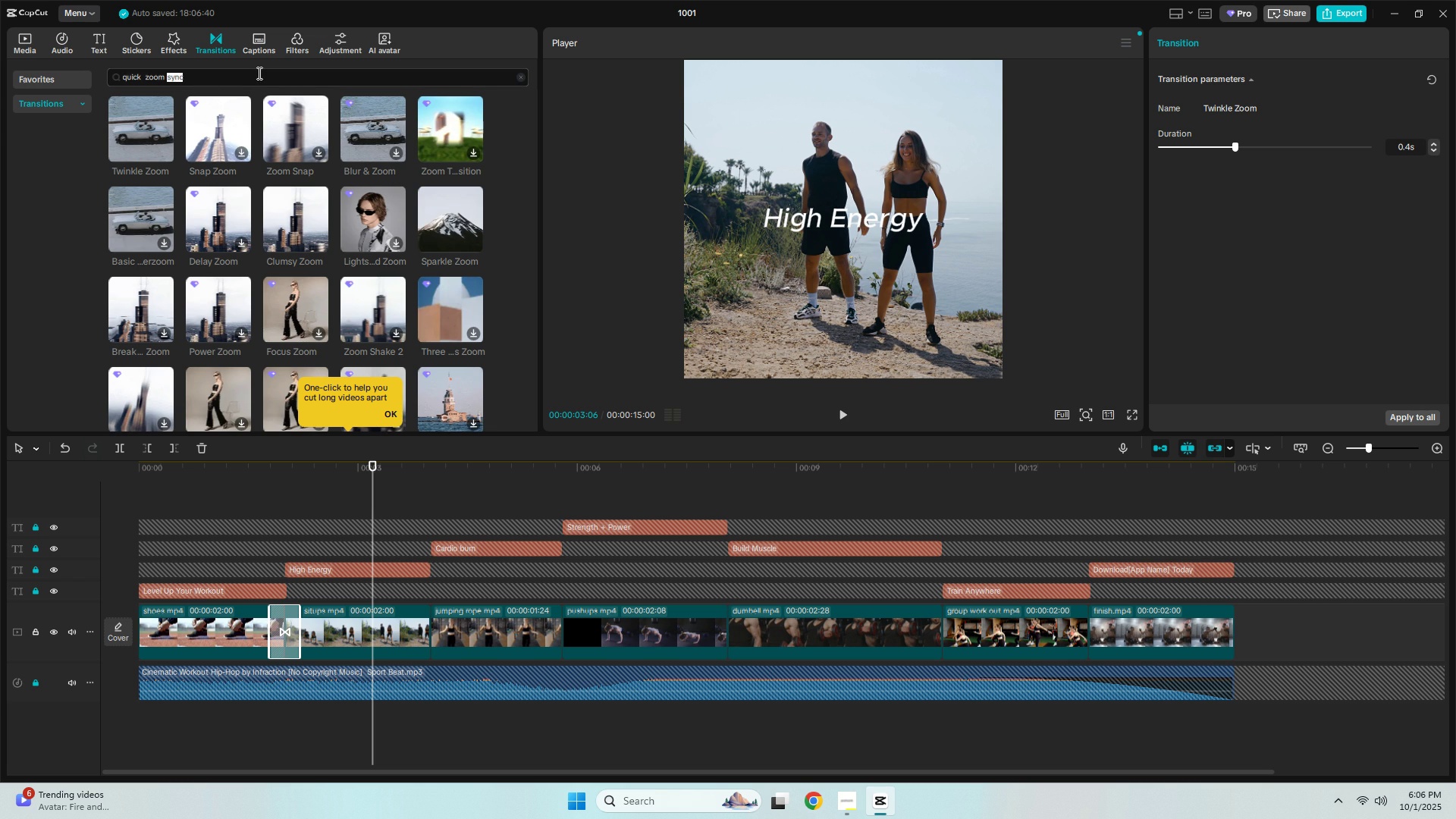 
triple_click([258, 73])
 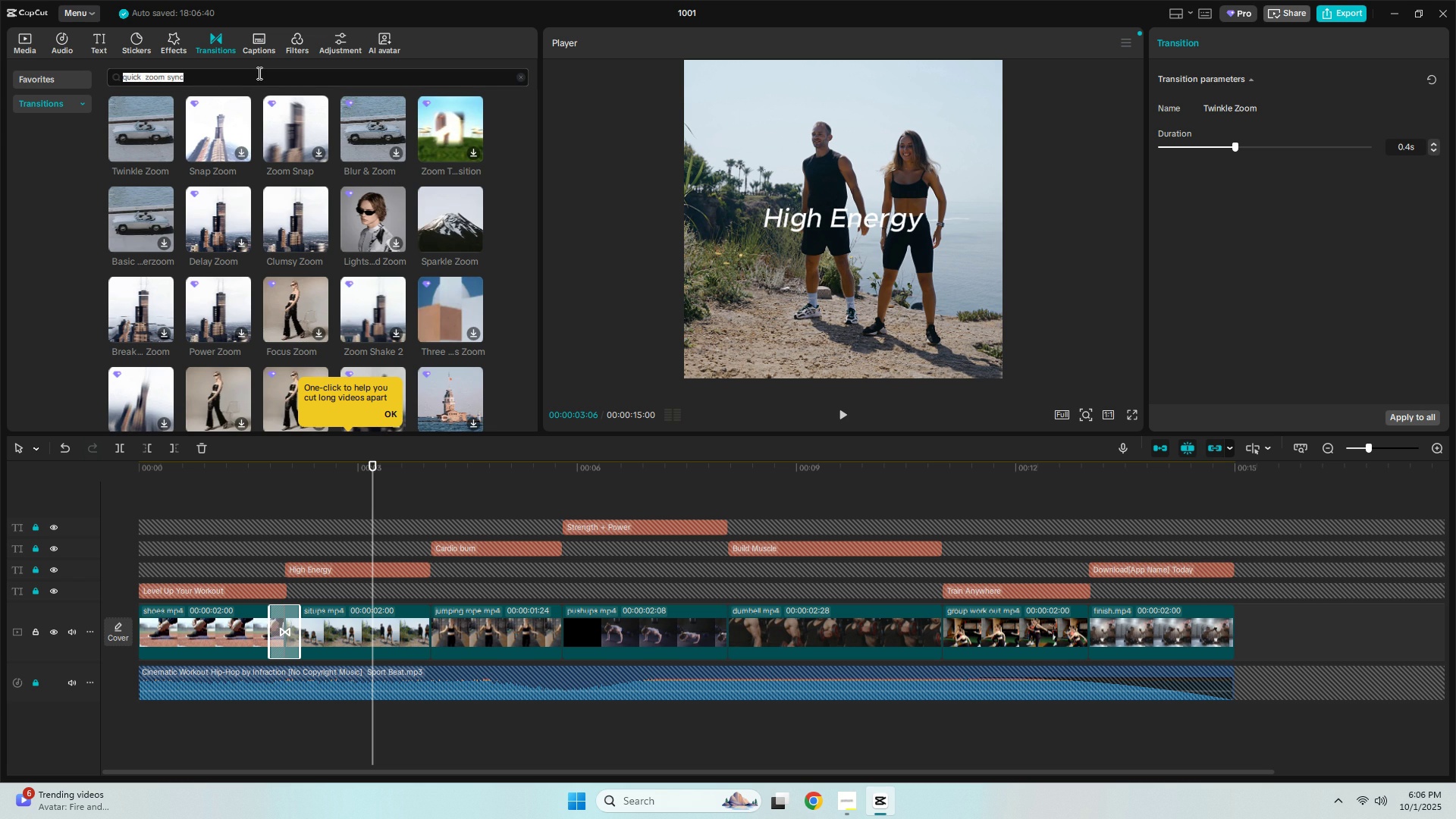 
type(Who)
key(Backspace)
type(ip pan)
key(NumpadEnter)
 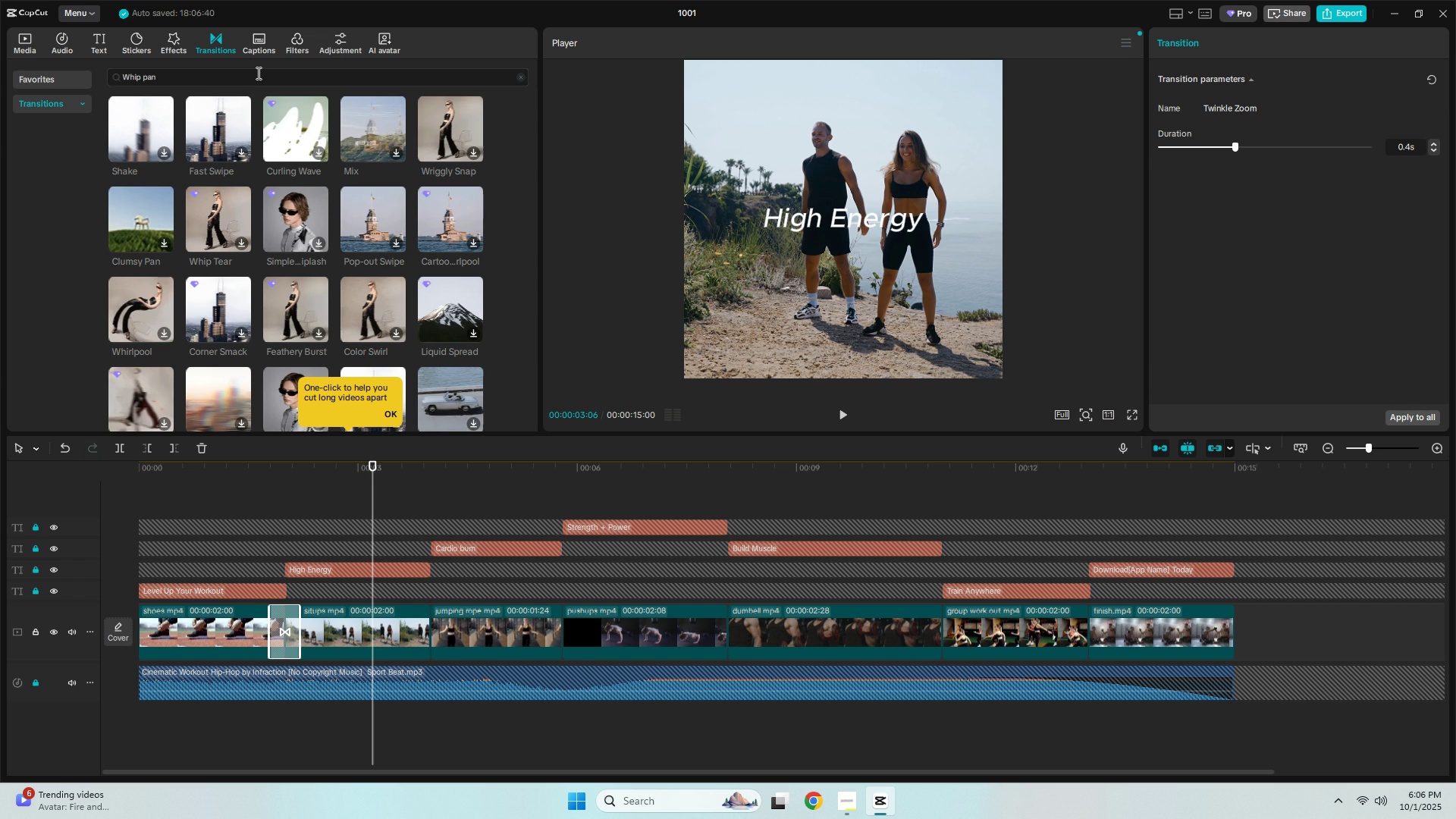 
left_click([225, 128])